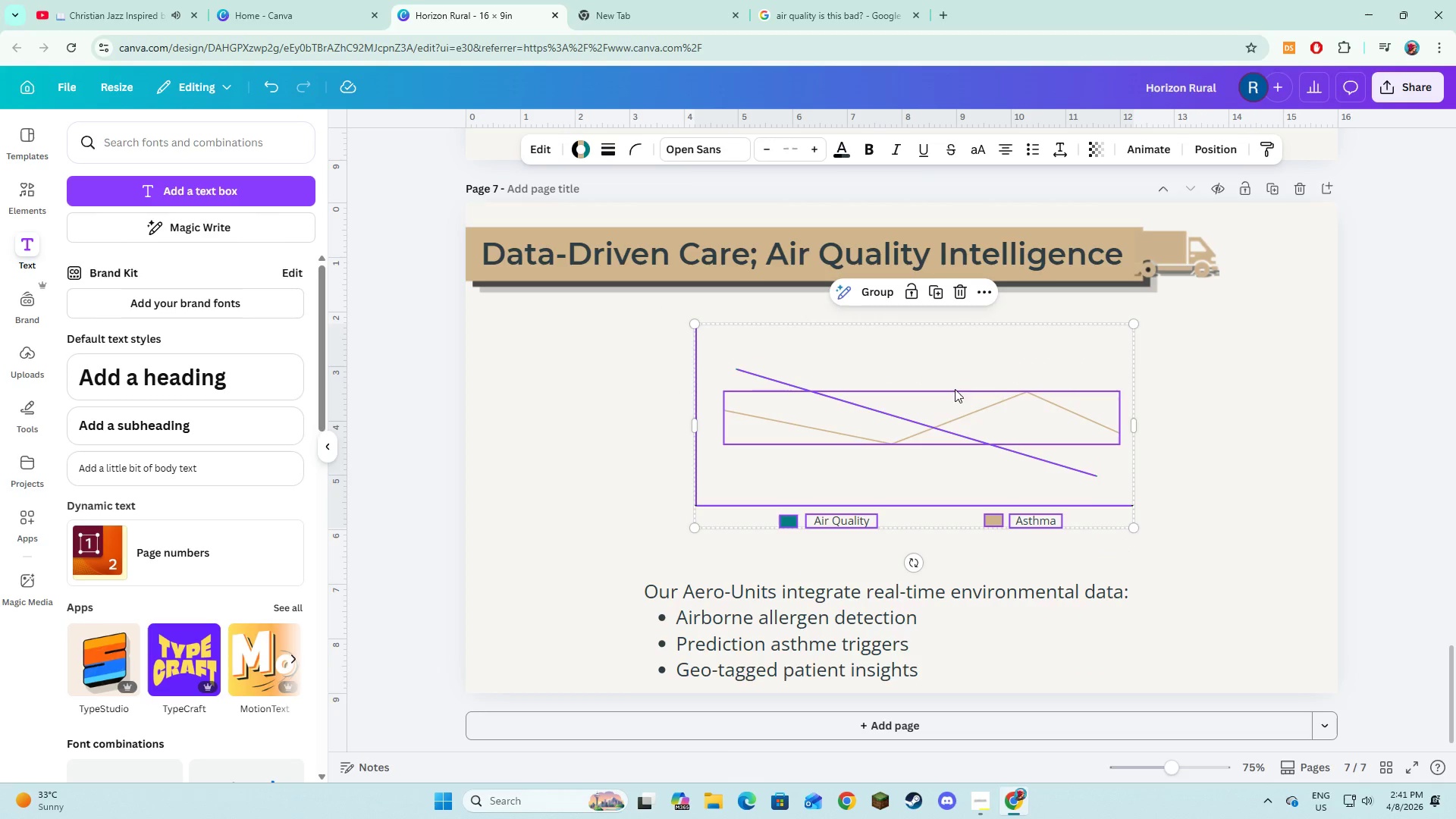 
left_click_drag(start_coordinate=[940, 366], to_coordinate=[1172, 422])
 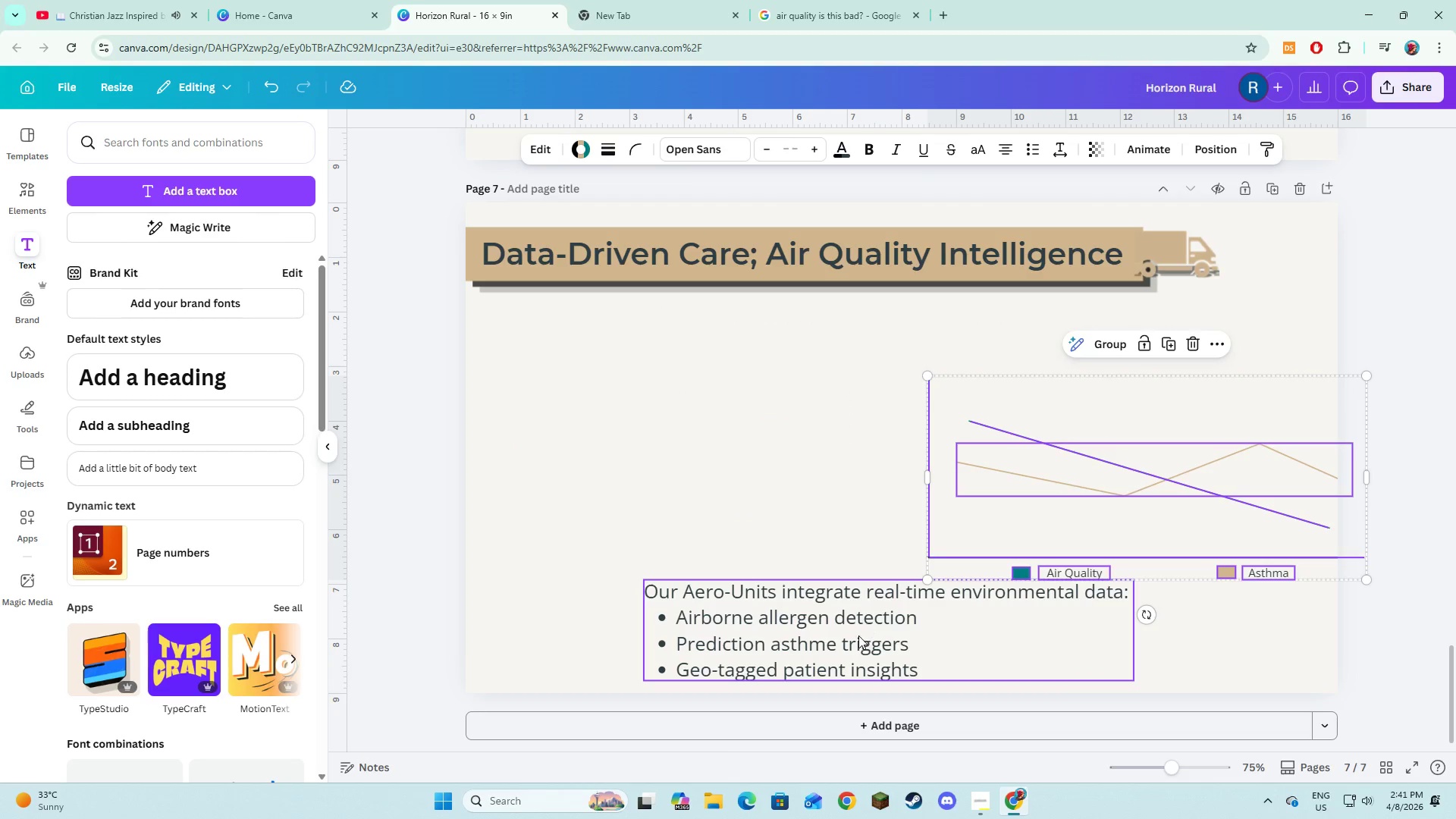 
left_click([858, 635])
 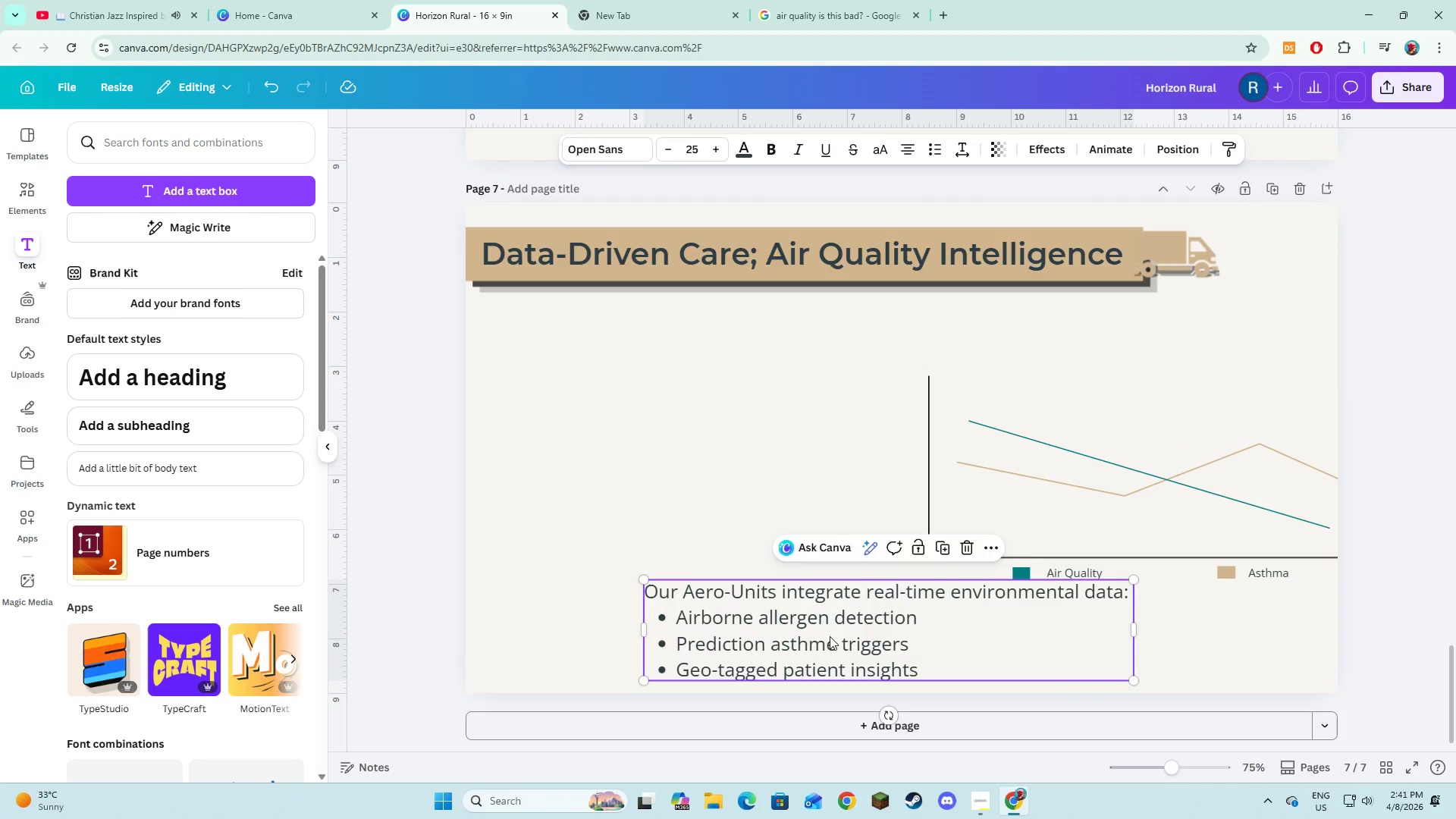 
left_click_drag(start_coordinate=[830, 636], to_coordinate=[581, 330])
 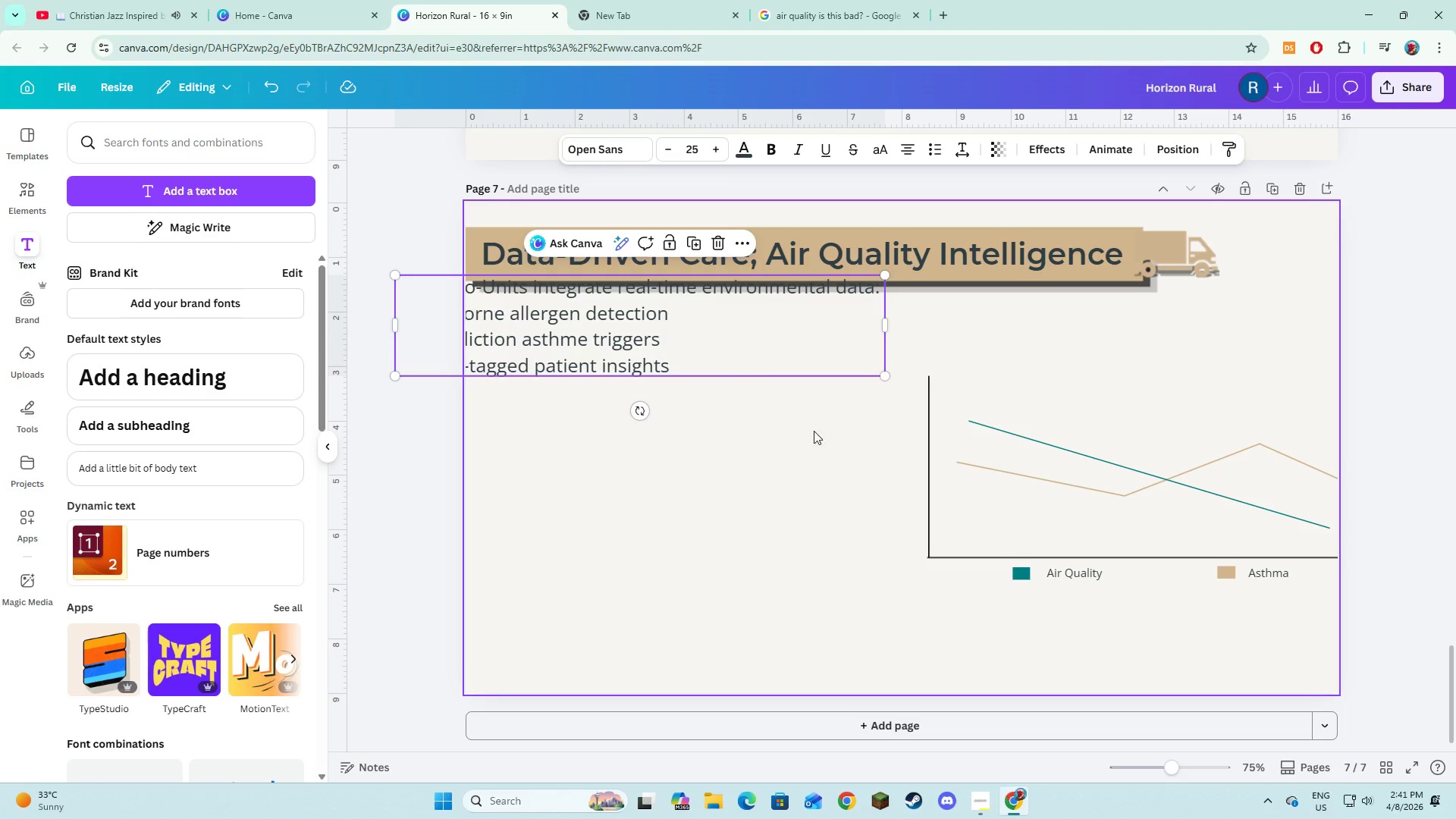 
left_click_drag(start_coordinate=[856, 426], to_coordinate=[1335, 570])
 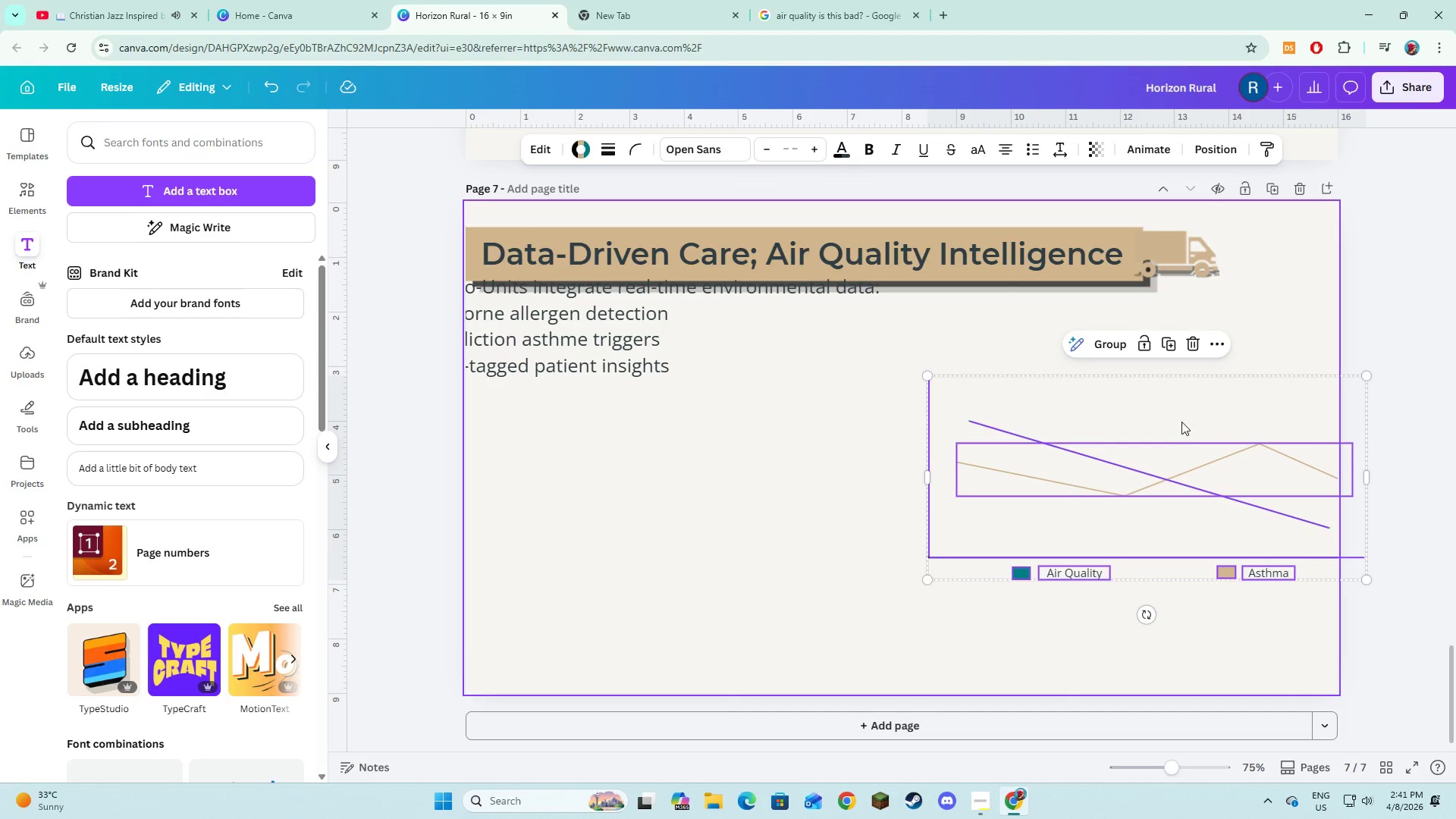 
left_click_drag(start_coordinate=[1181, 421], to_coordinate=[913, 503])
 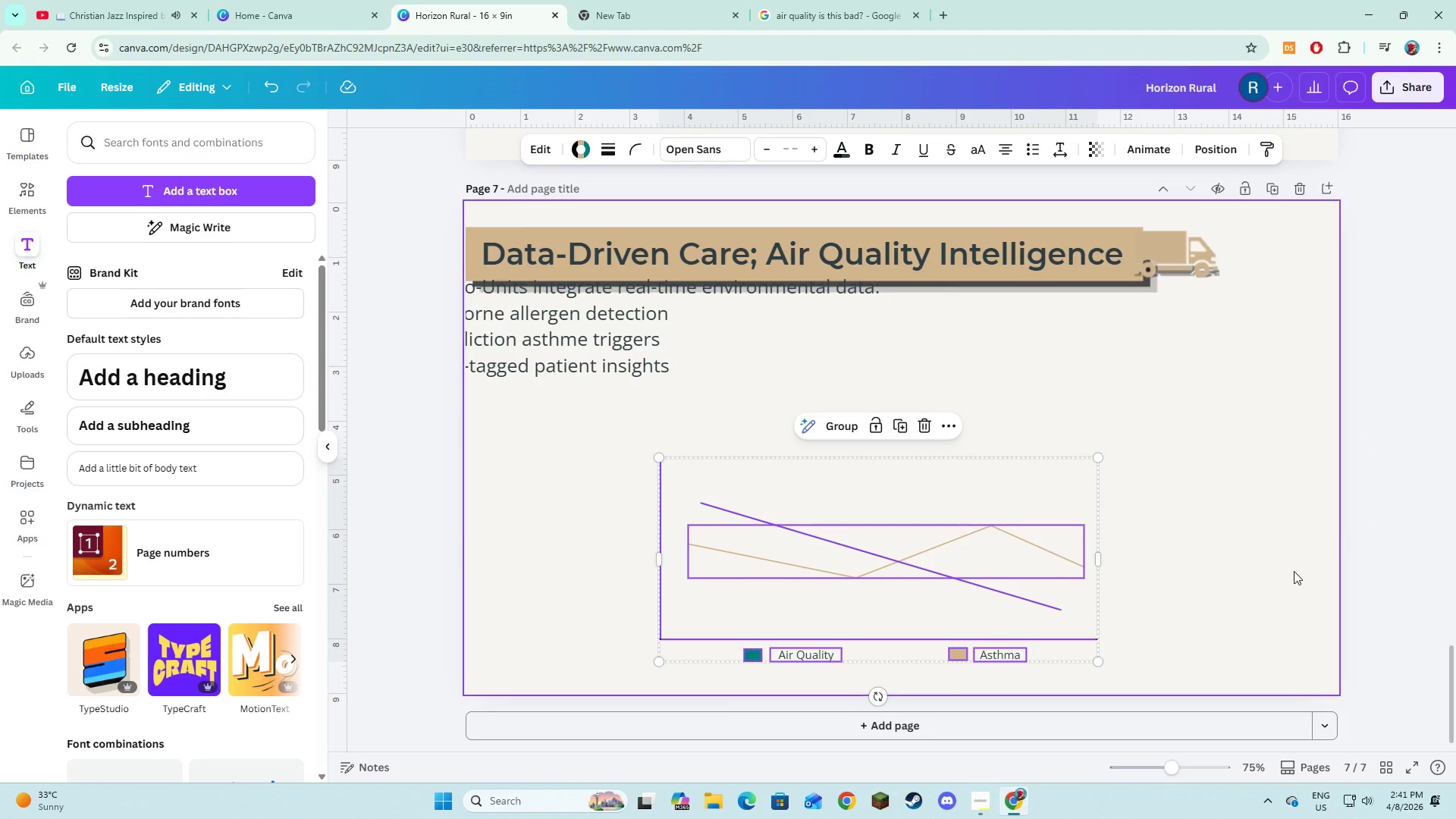 
left_click([1294, 573])
 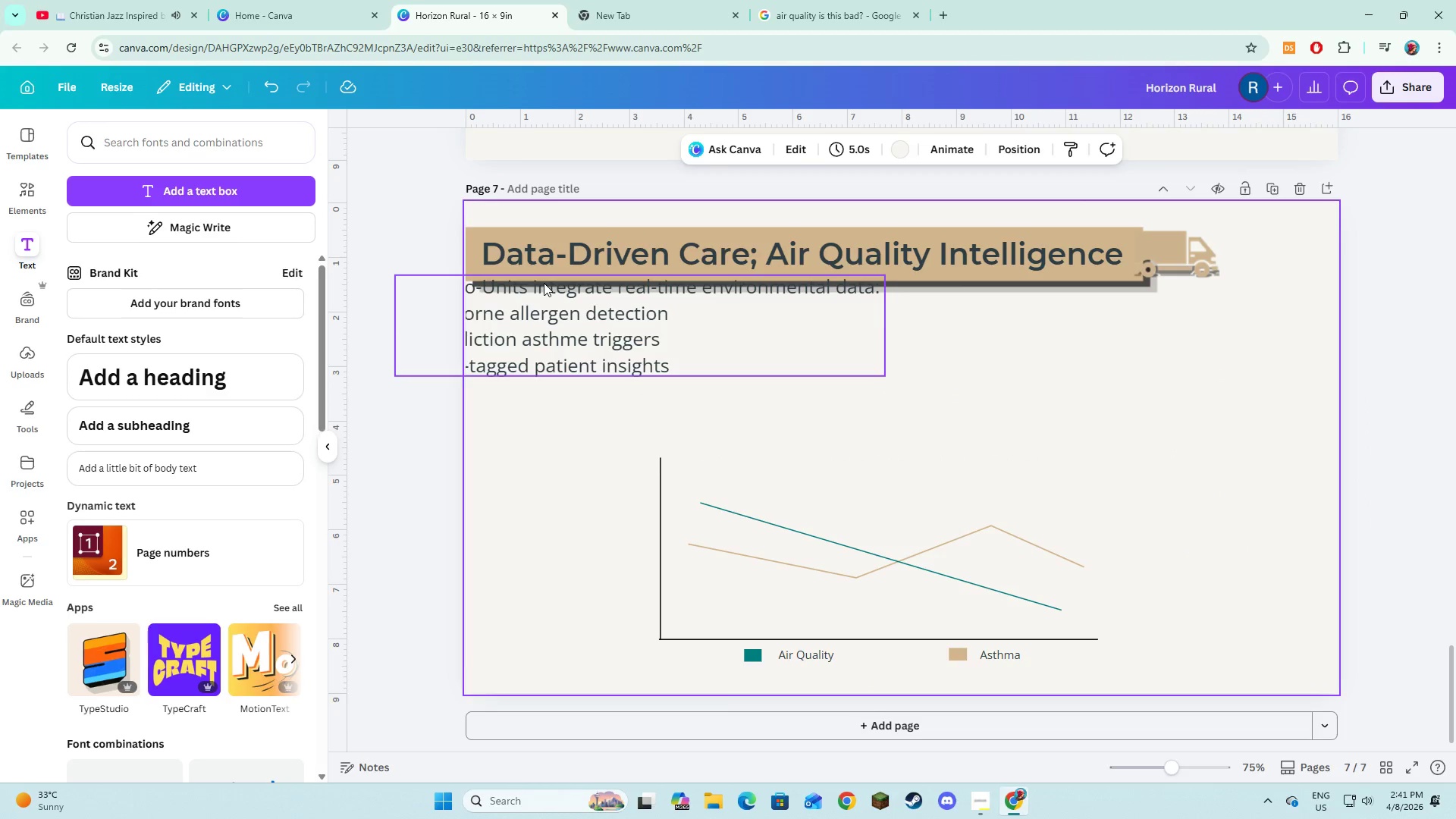 
left_click([544, 283])
 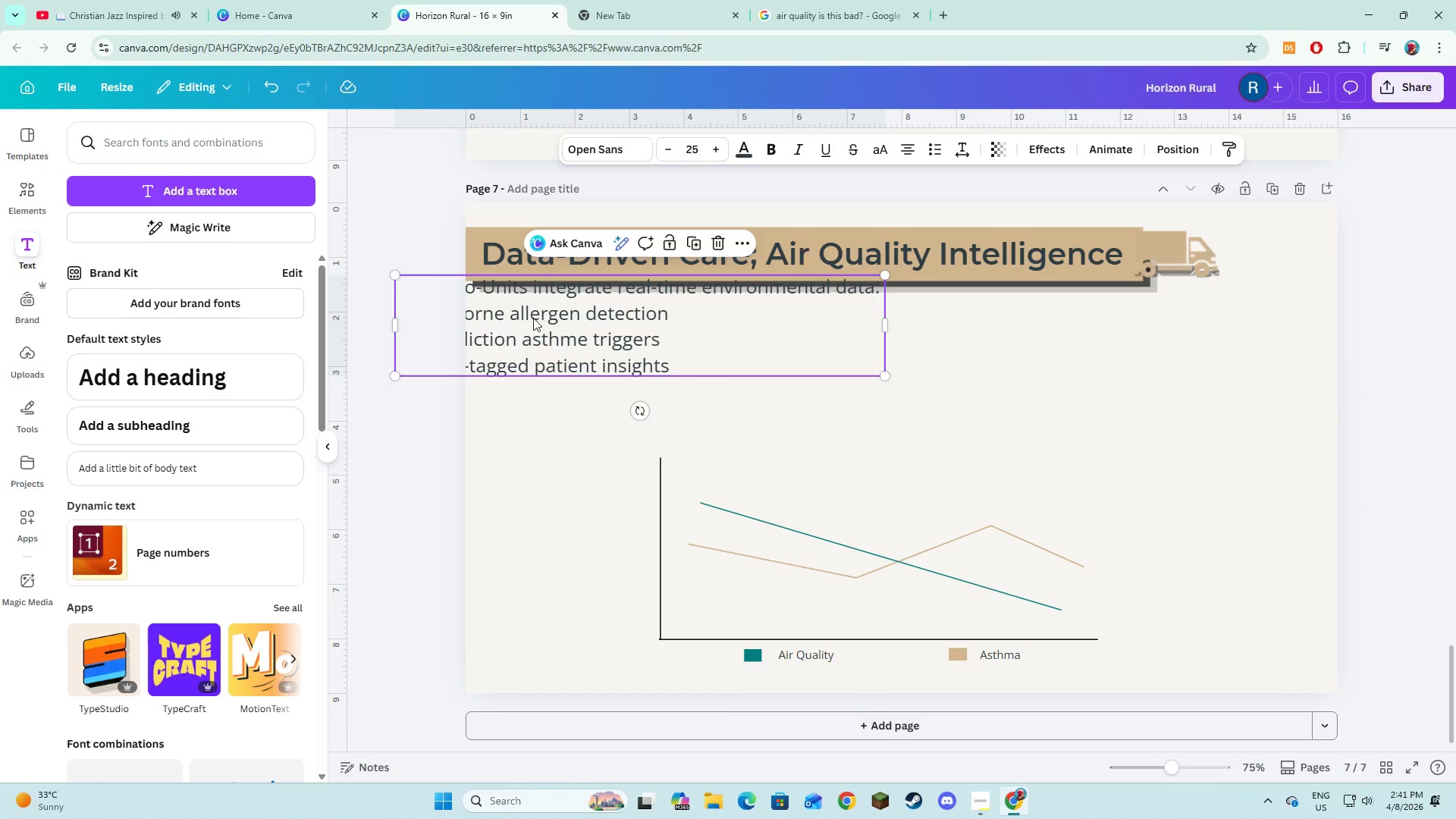 
left_click_drag(start_coordinate=[533, 318], to_coordinate=[794, 356])
 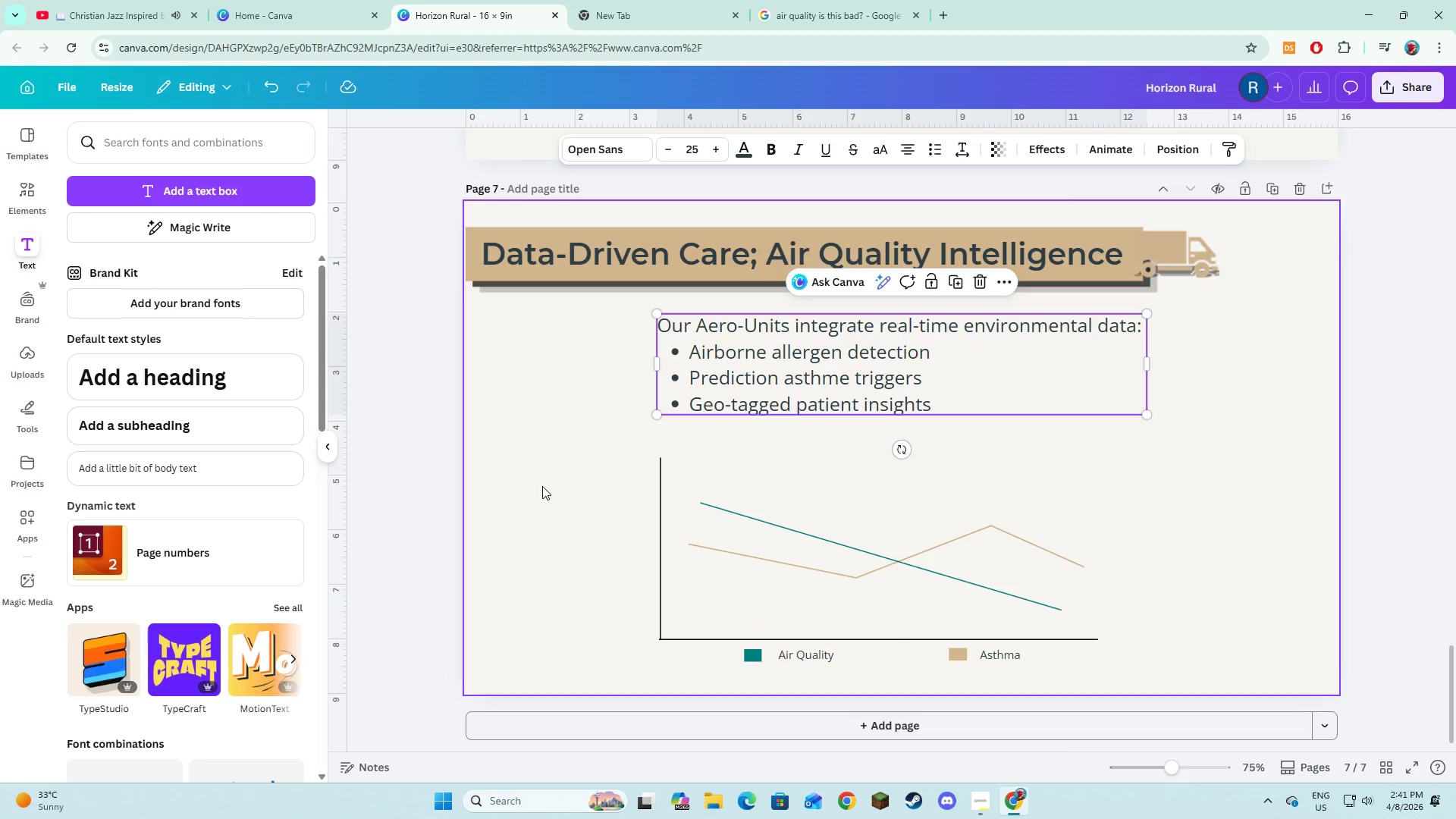 
left_click([542, 486])
 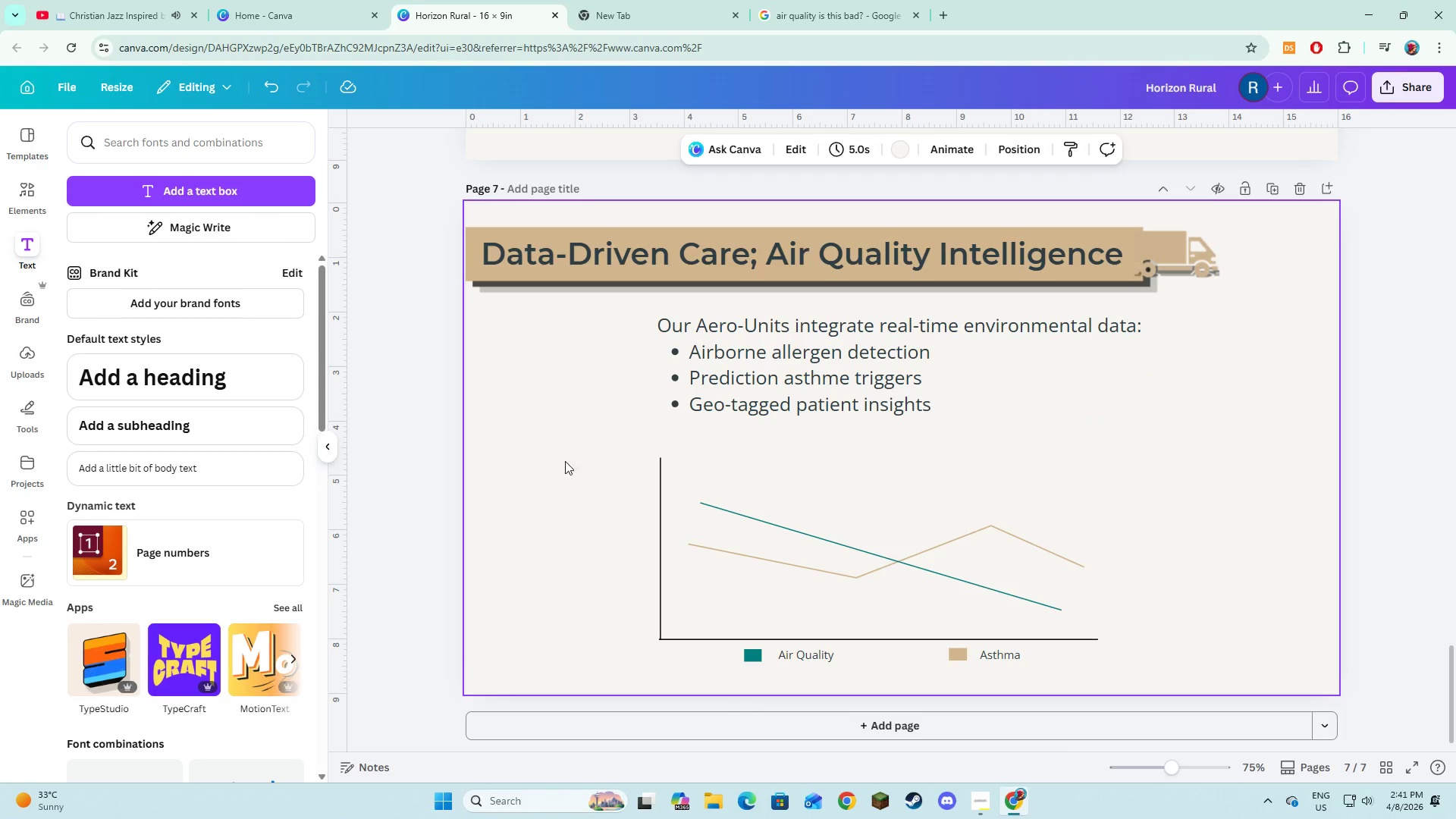 
left_click_drag(start_coordinate=[547, 453], to_coordinate=[1089, 679])
 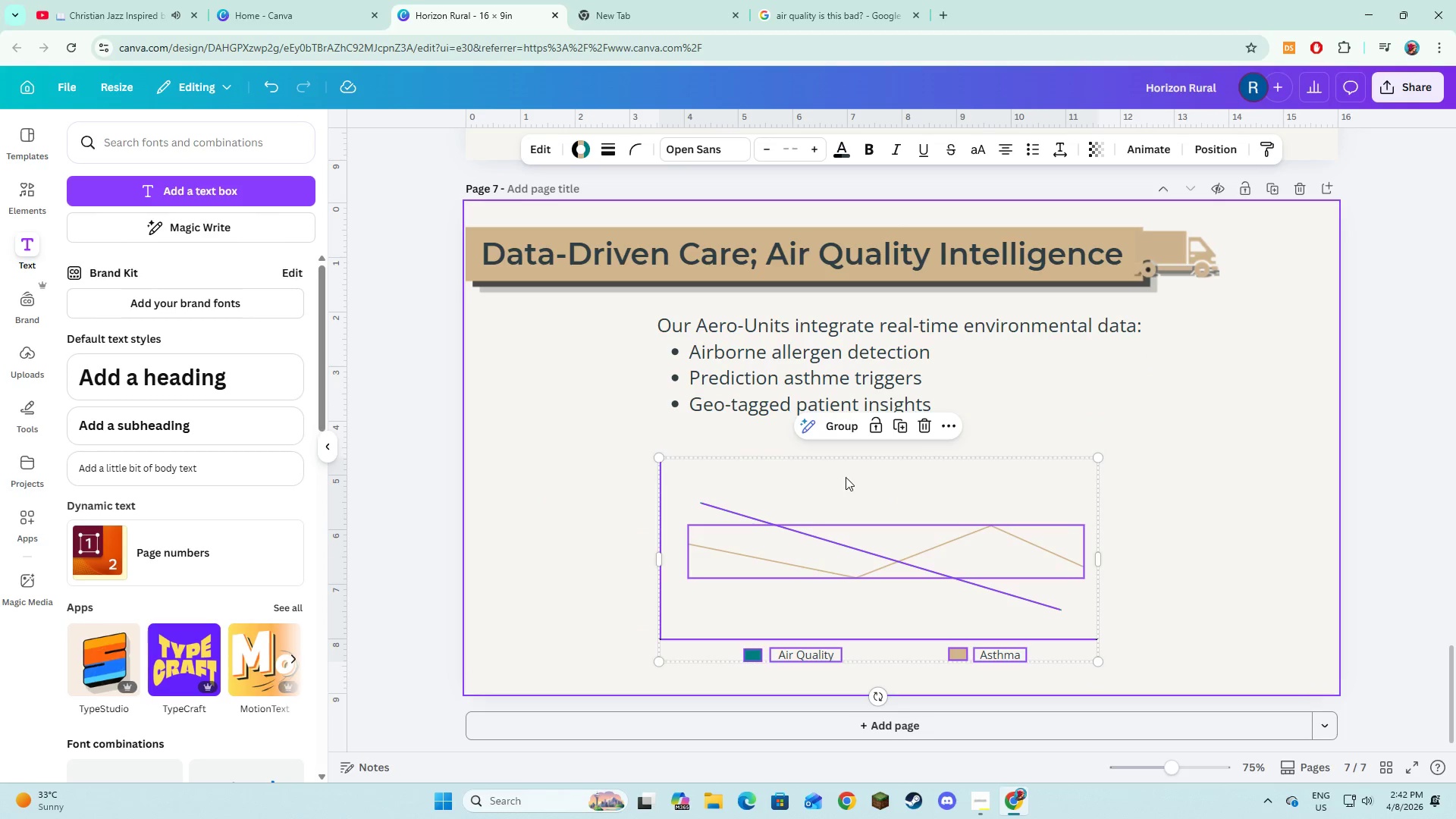 
left_click_drag(start_coordinate=[846, 477], to_coordinate=[870, 479])
 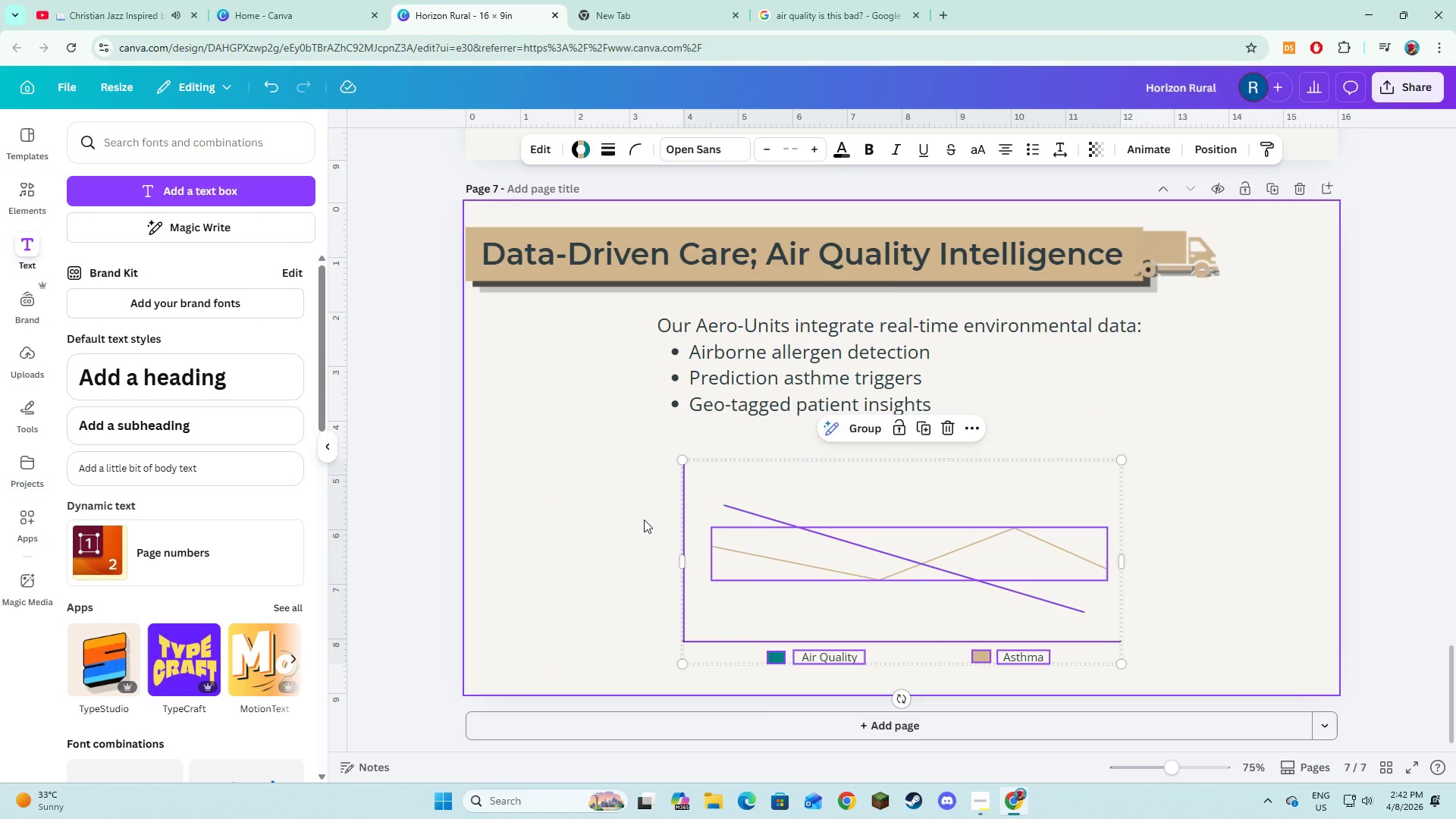 
left_click([643, 520])